 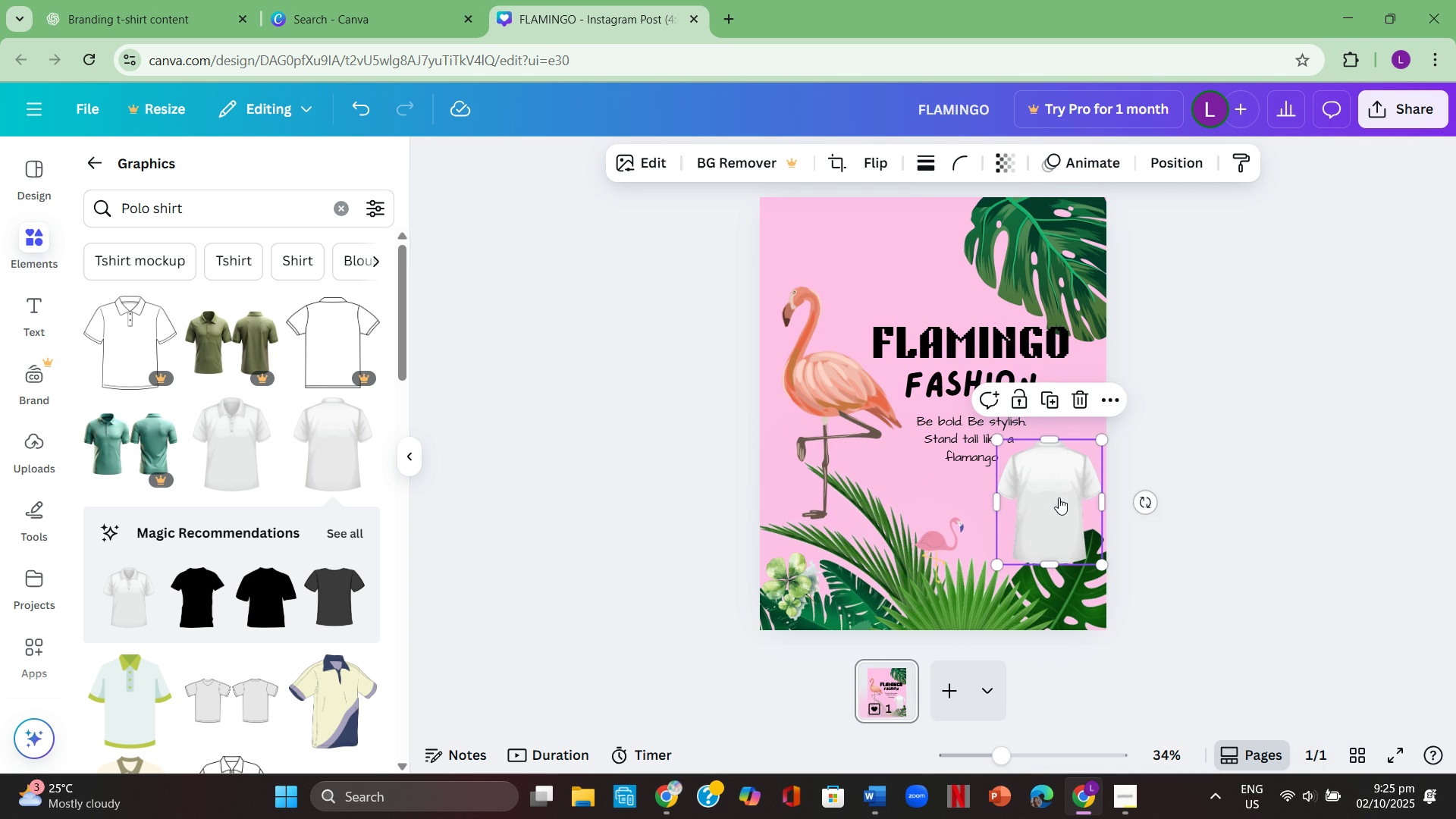 
right_click([1059, 497])
 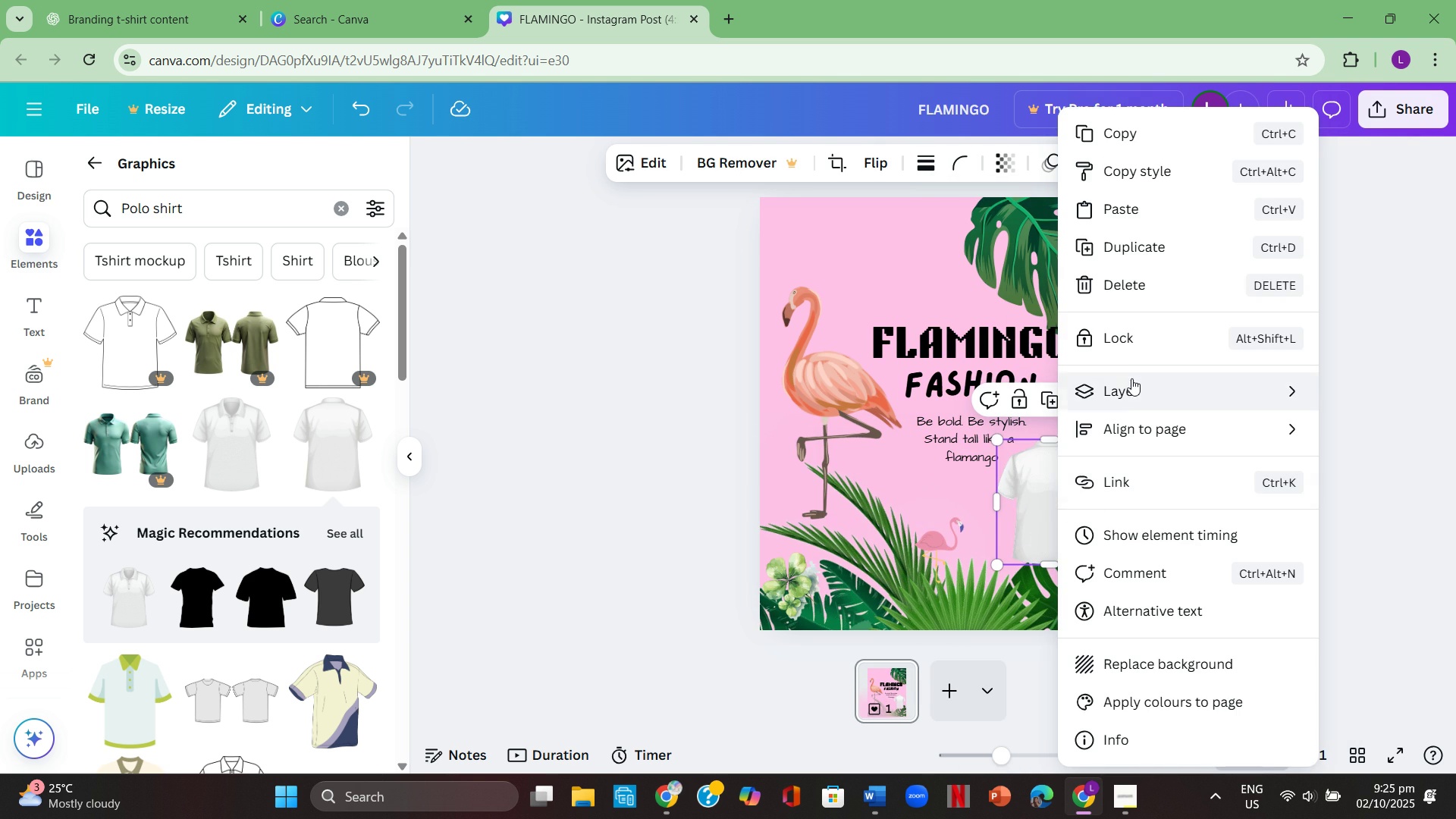 
left_click([1131, 384])
 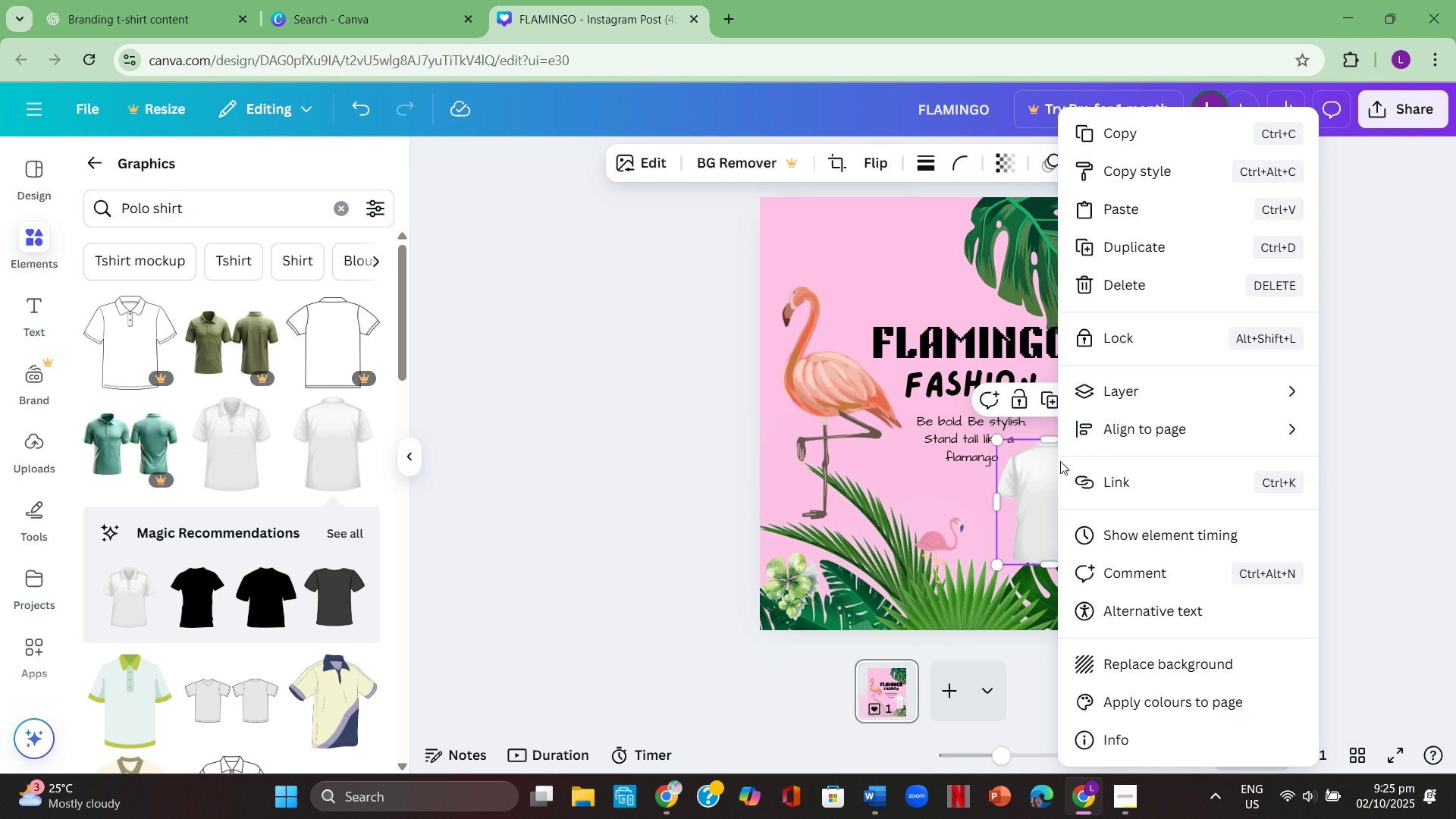 
left_click([1034, 482])
 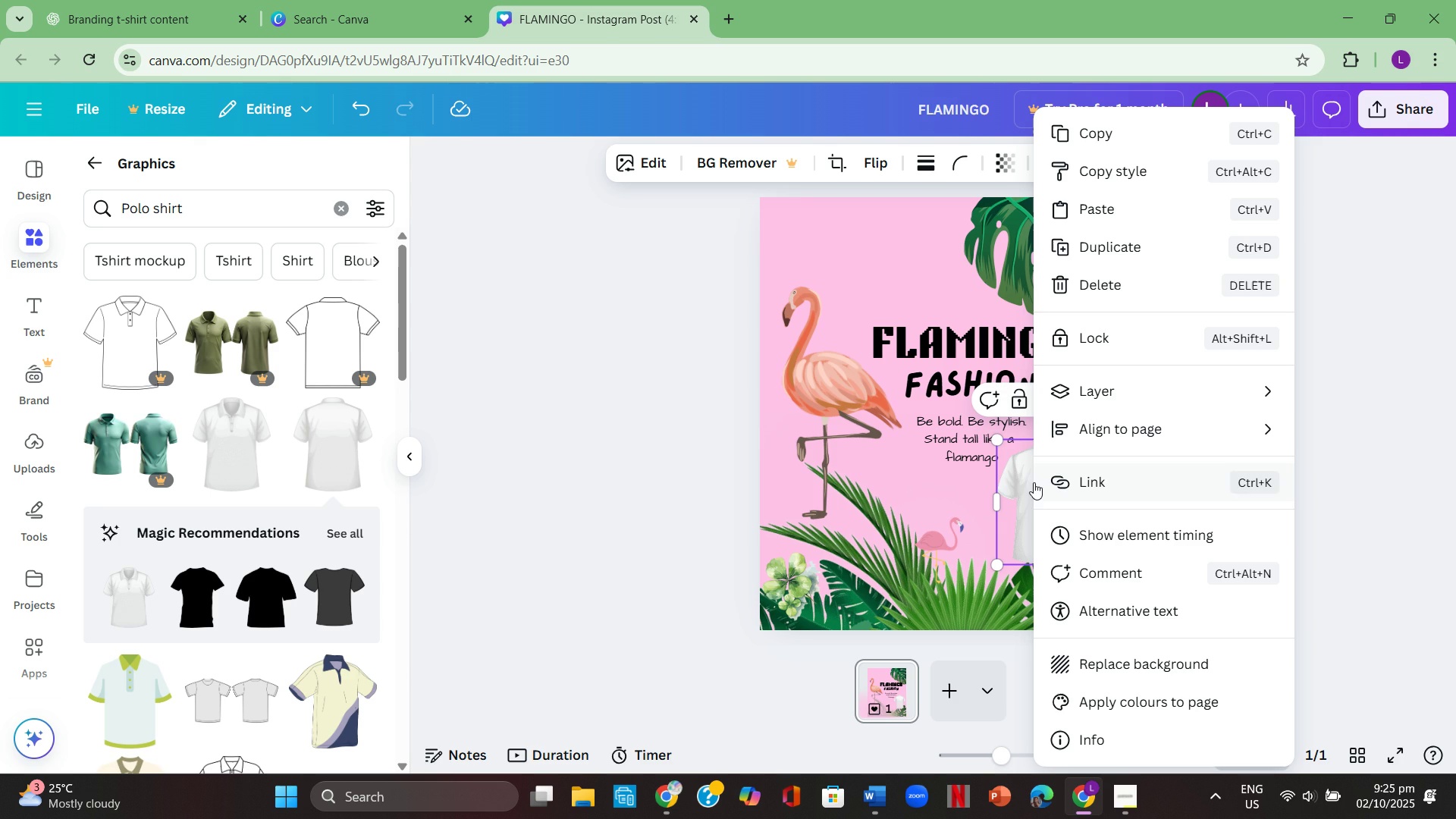 
right_click([1034, 482])
 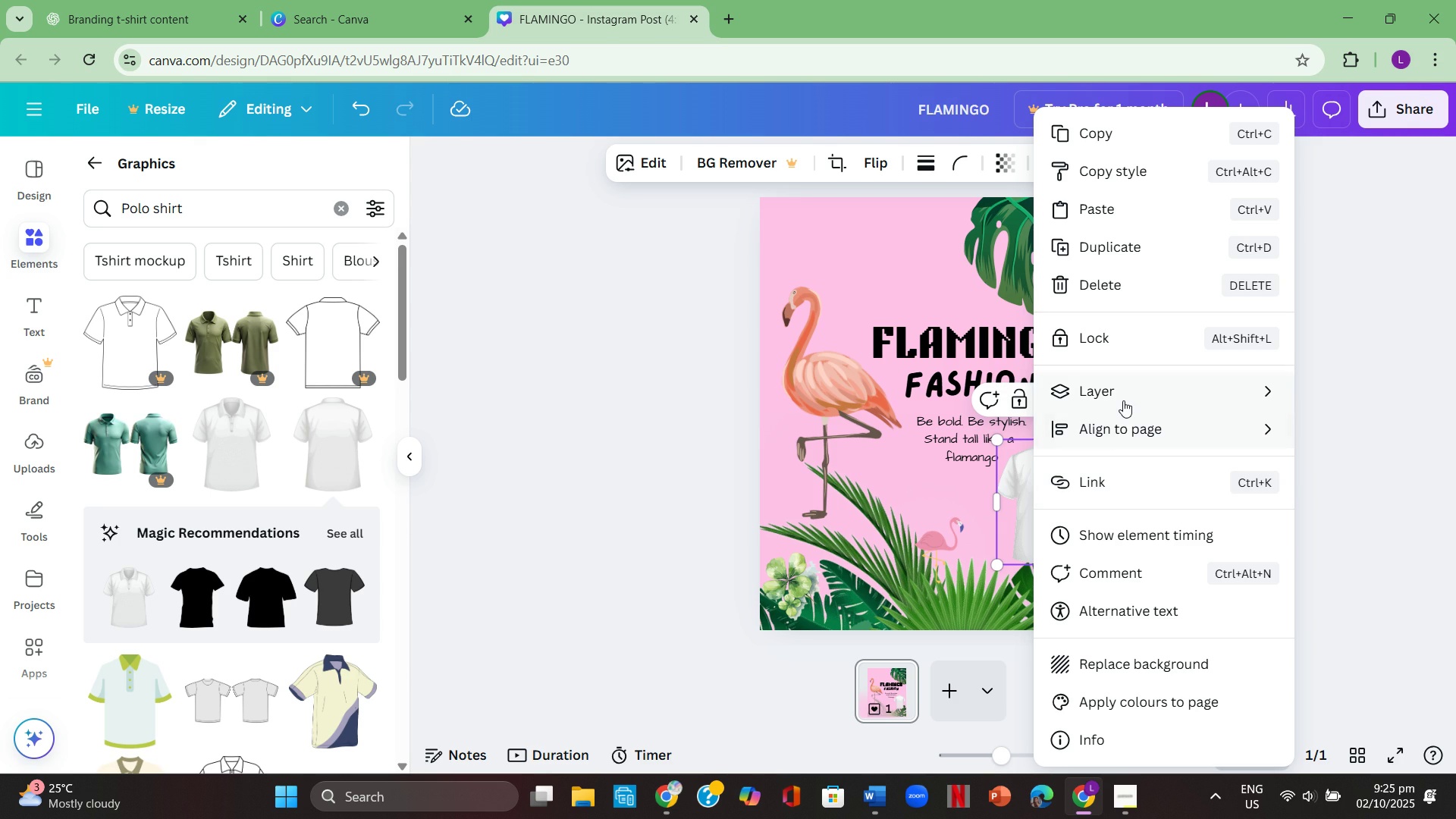 
left_click([1123, 400])
 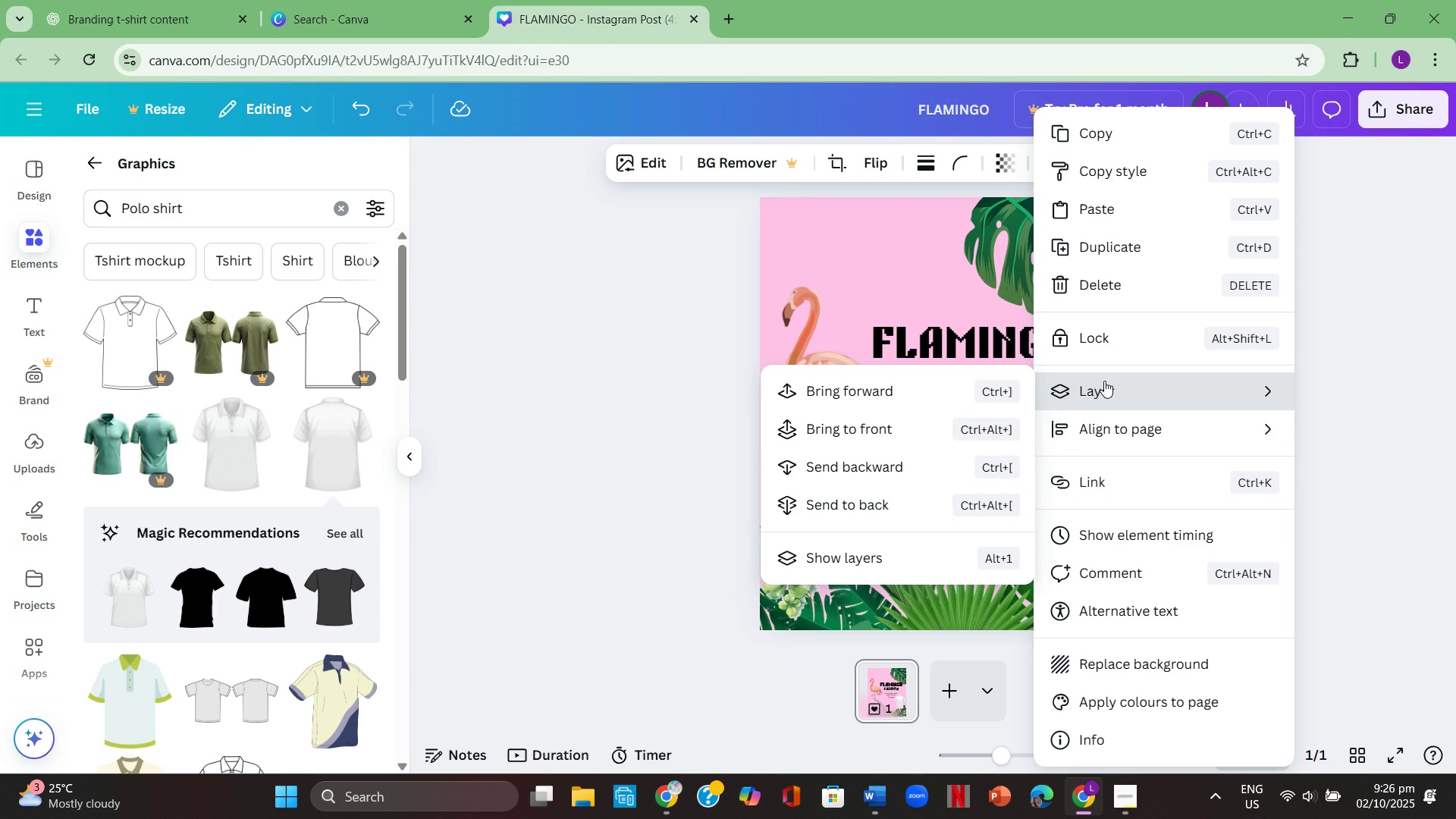 
wait(6.22)
 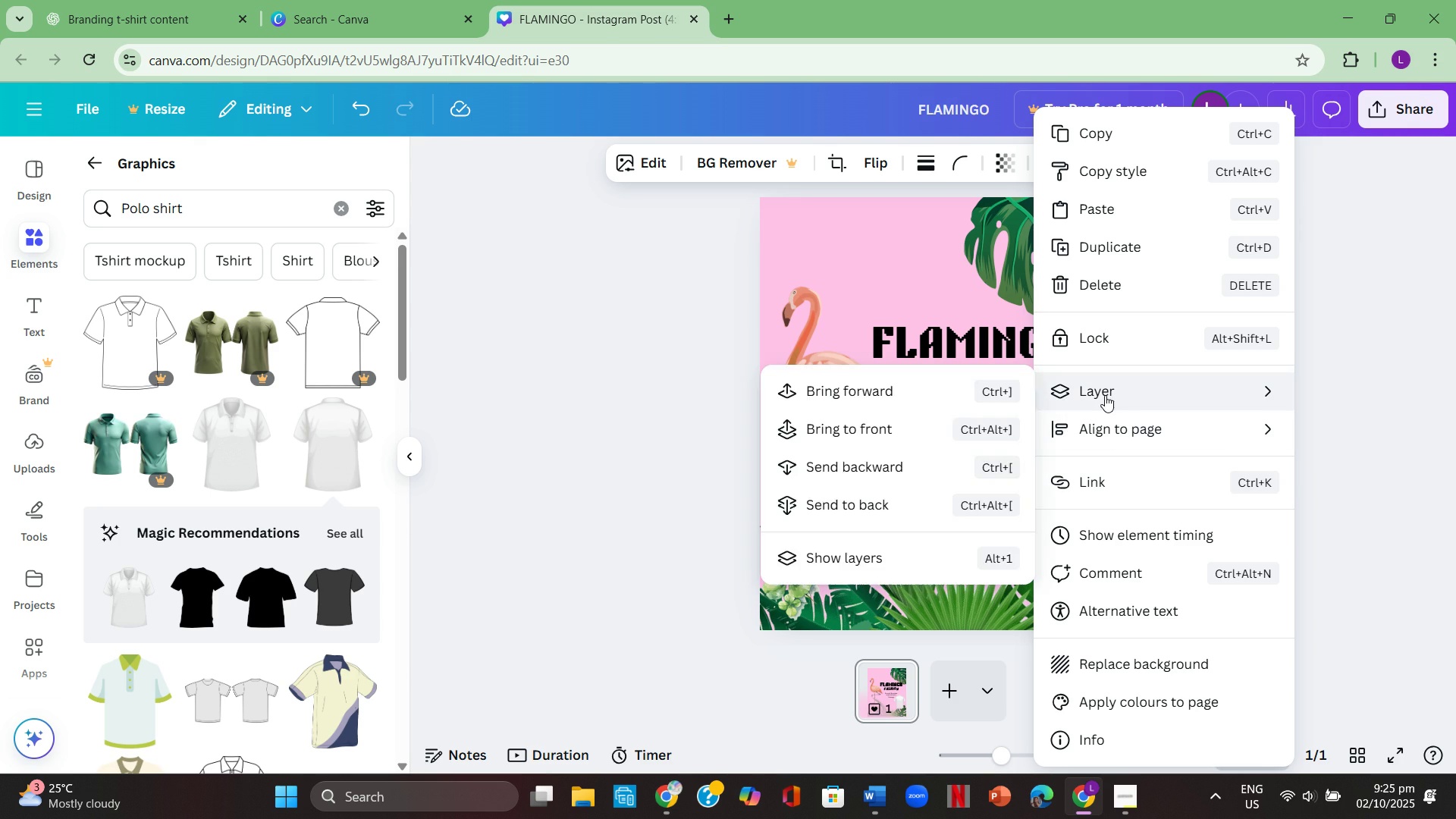 
left_click([927, 500])